 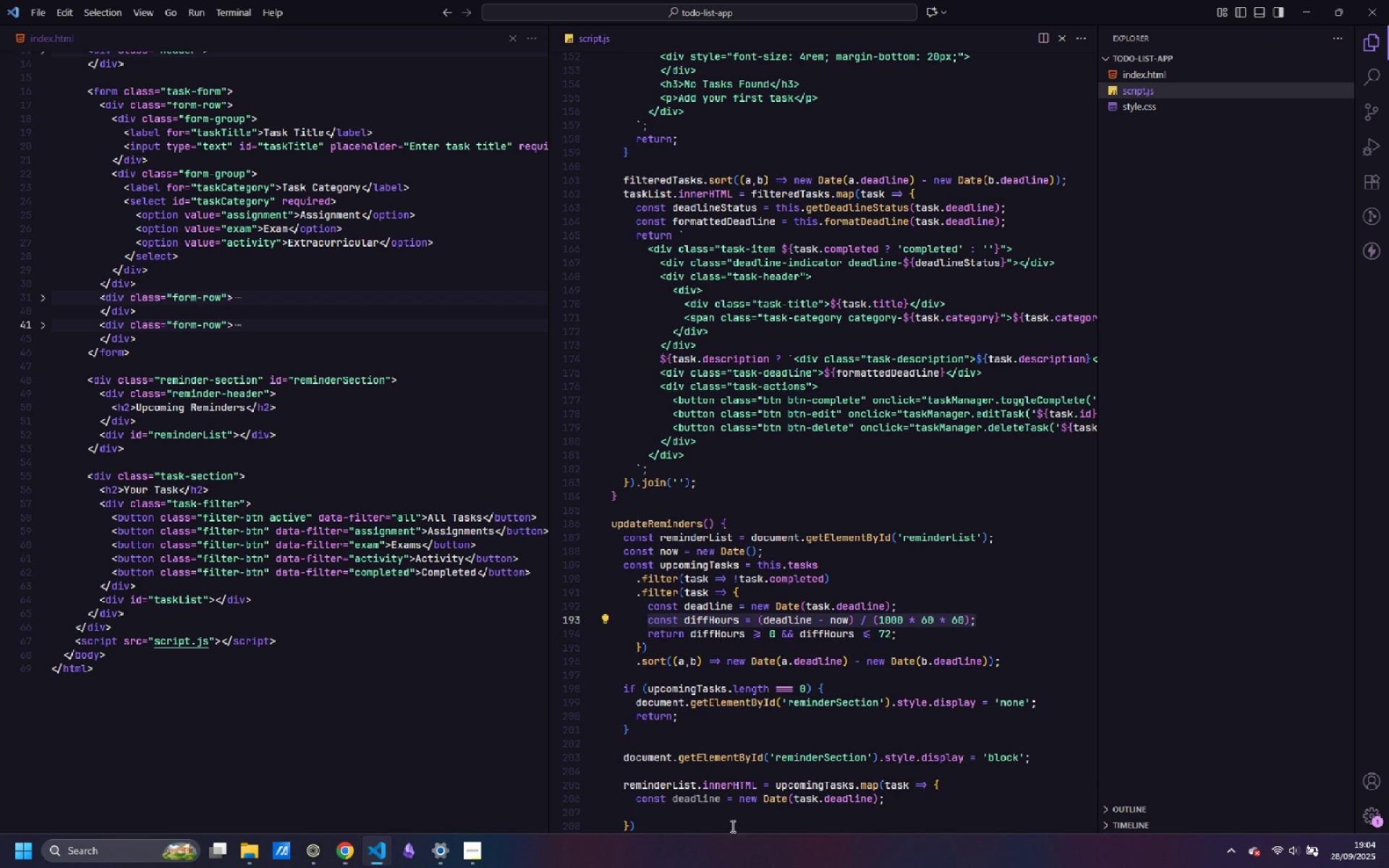 
left_click([674, 811])
 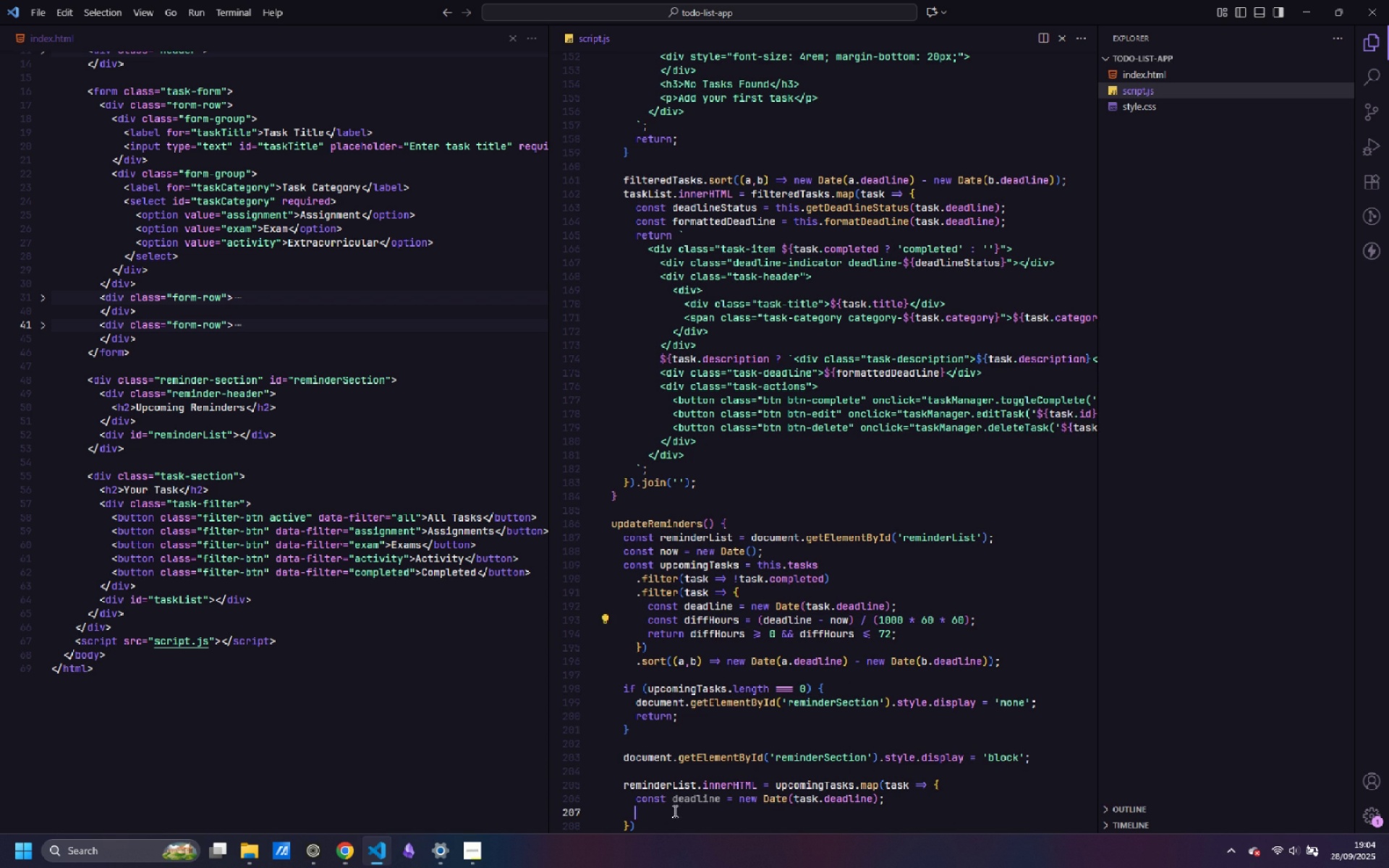 
key(Control+ControlLeft)
 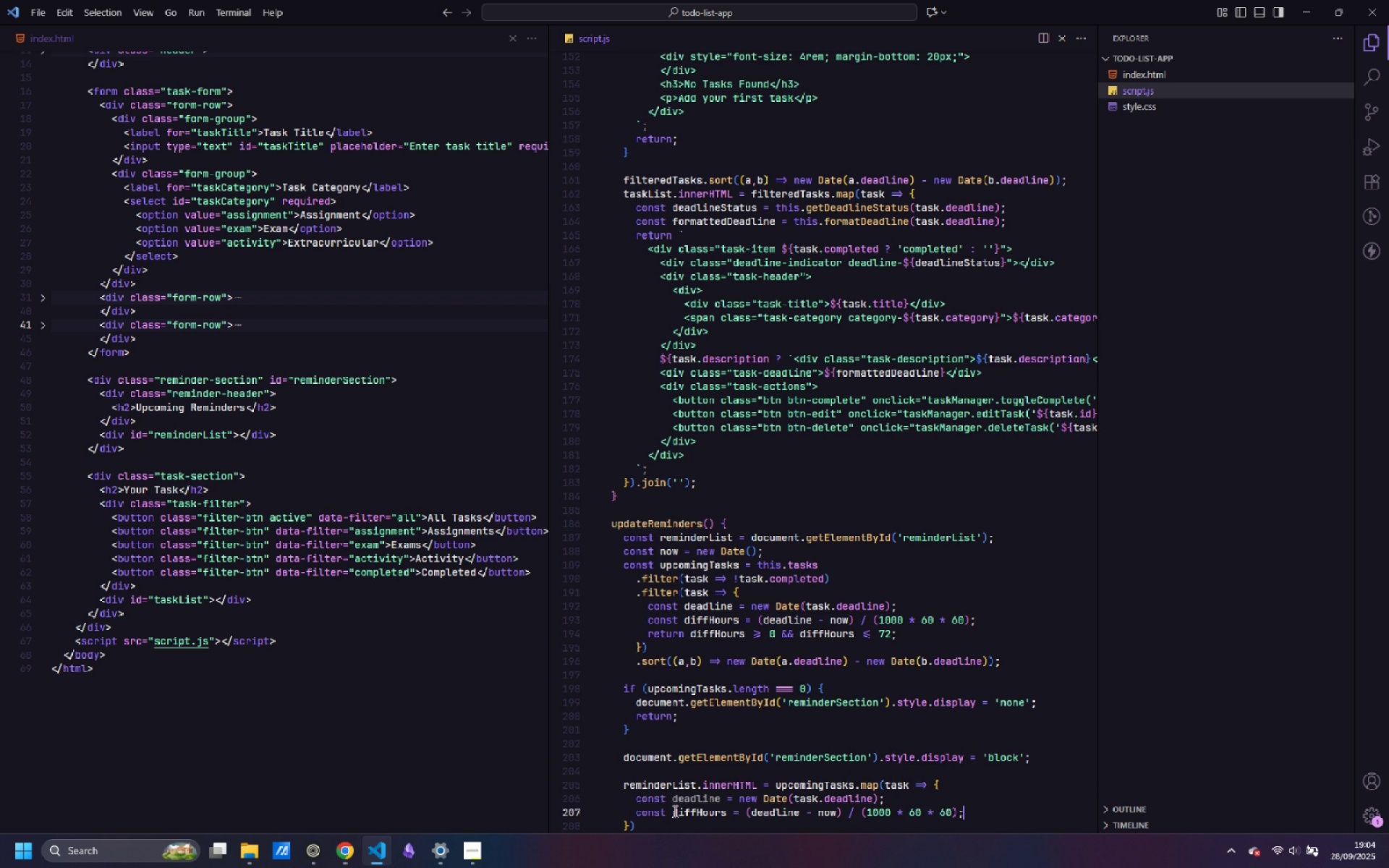 
key(Control+V)
 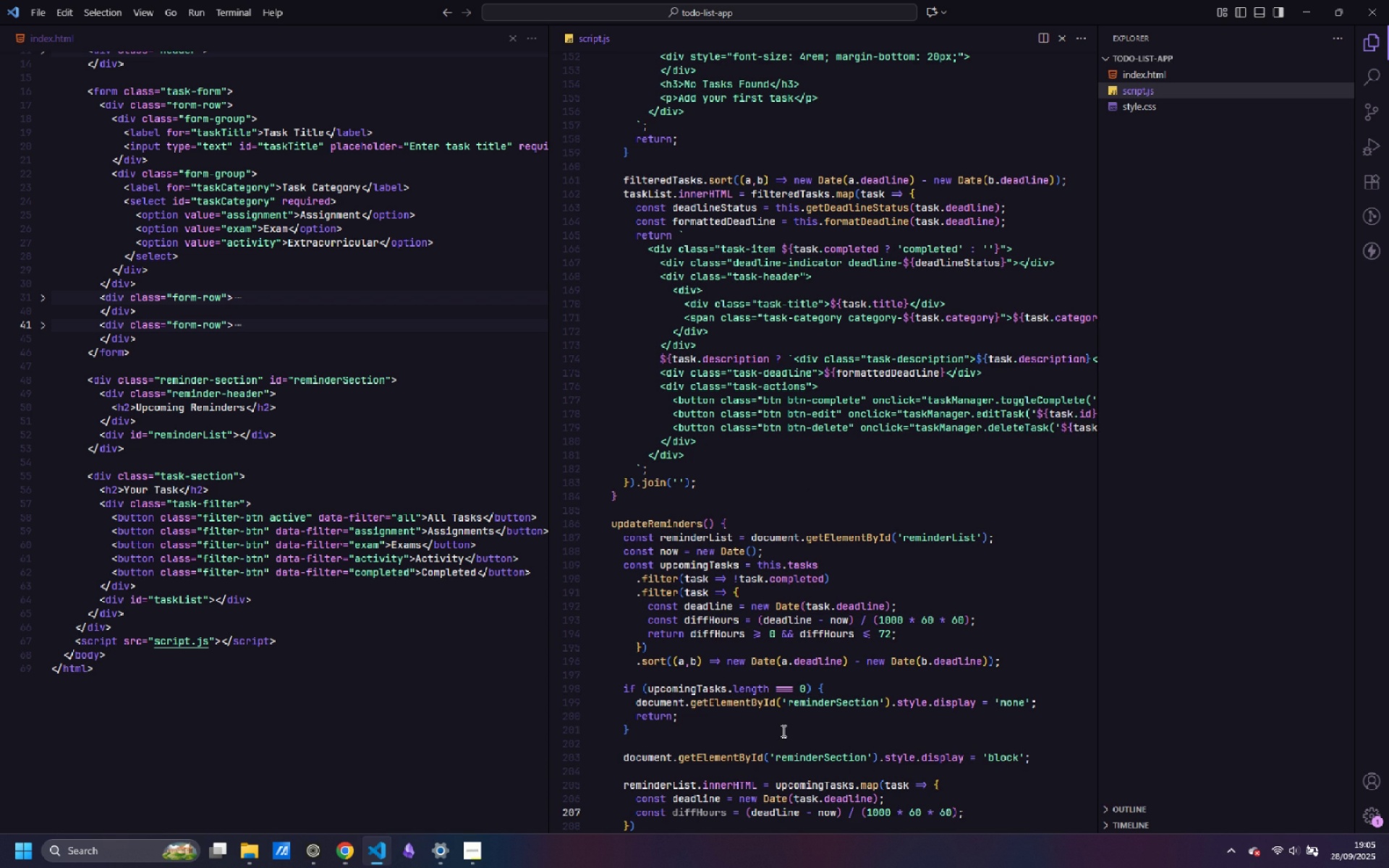 
key(Enter)
 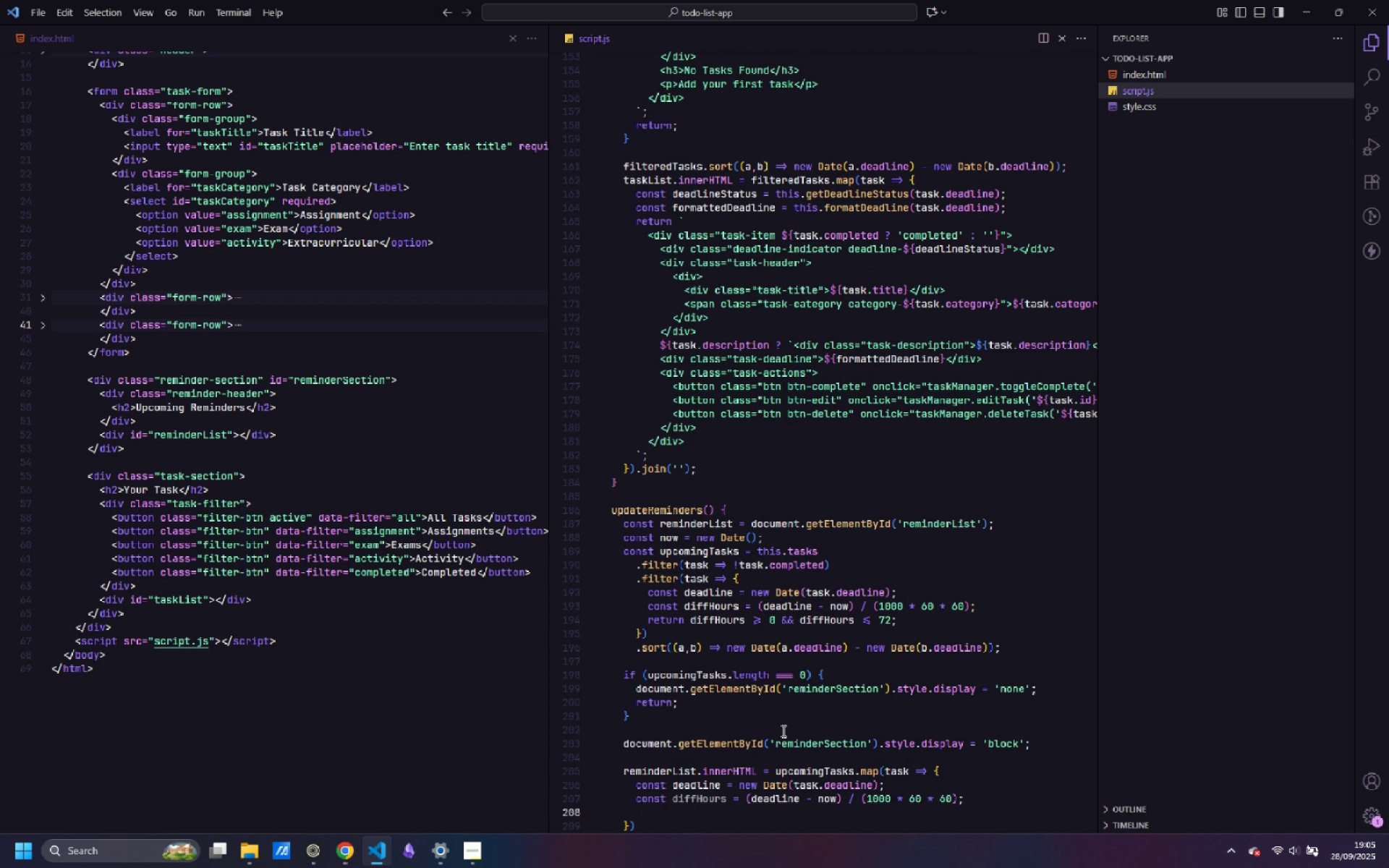 
type(const is )
key(Backspace)
type(Urgent = diffHours <= 24;)